 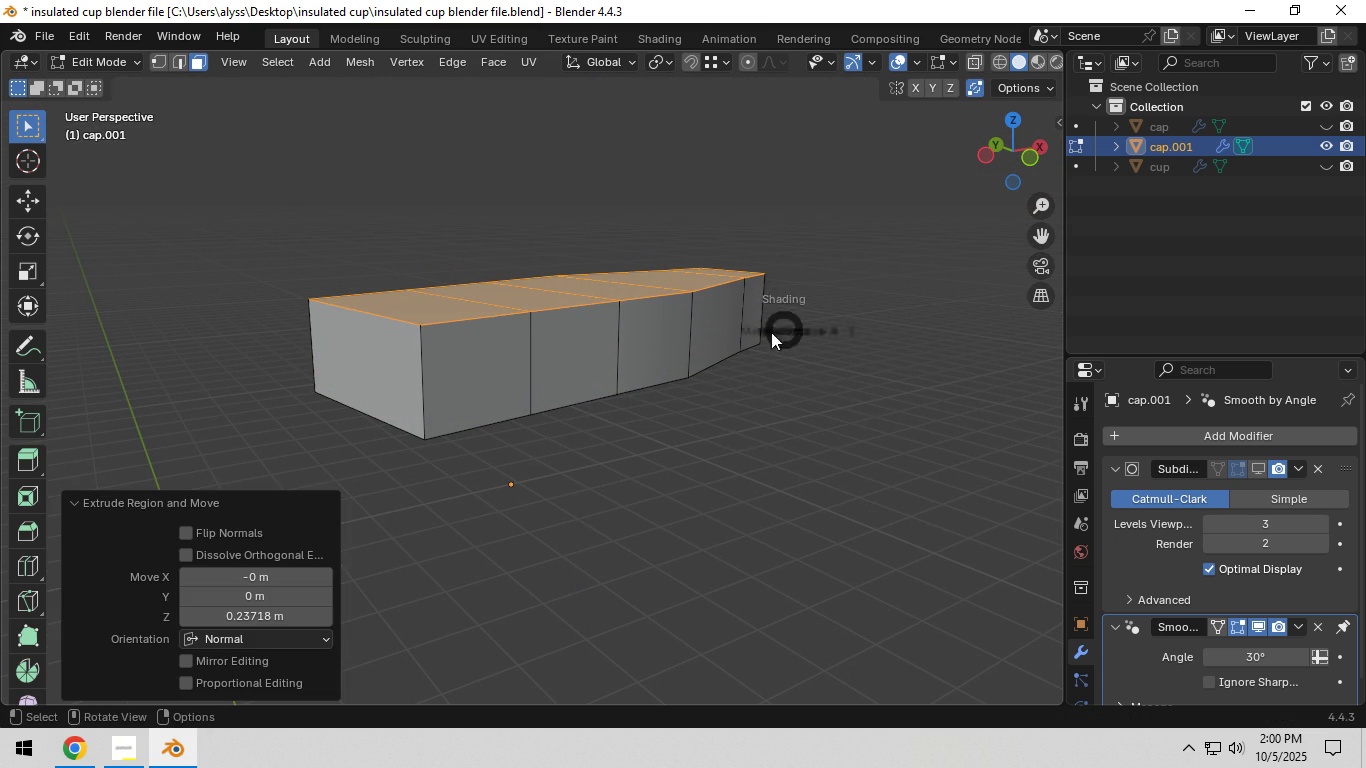 
key(Z)
 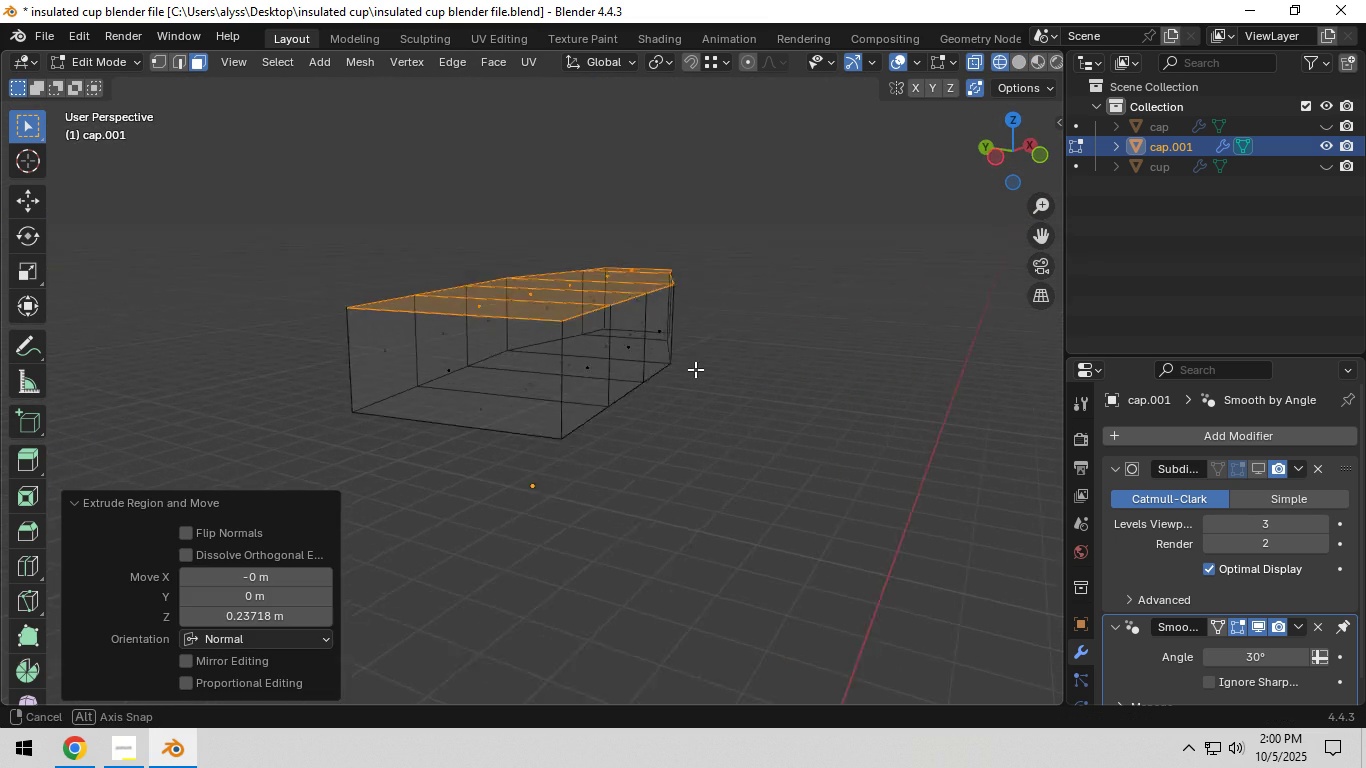 
scroll: coordinate [661, 367], scroll_direction: up, amount: 5.0
 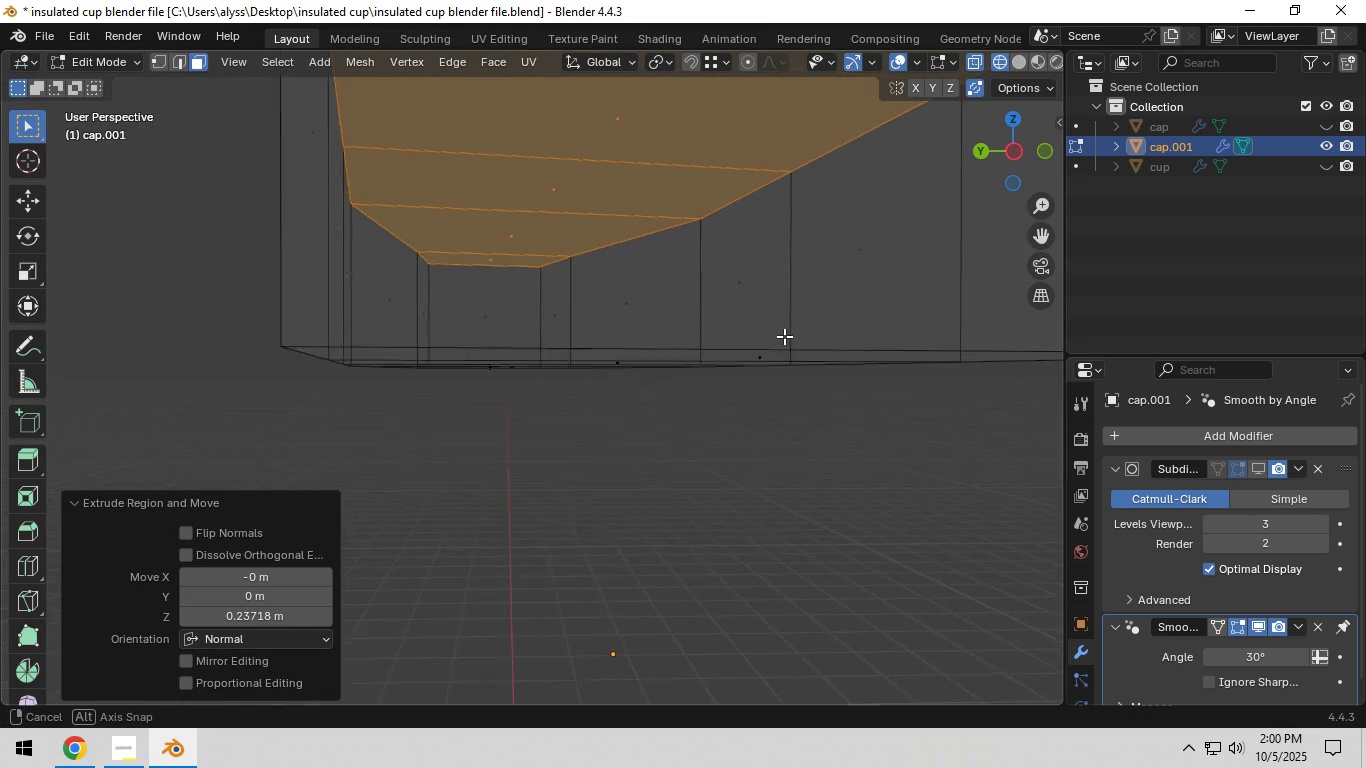 
key(Z)
 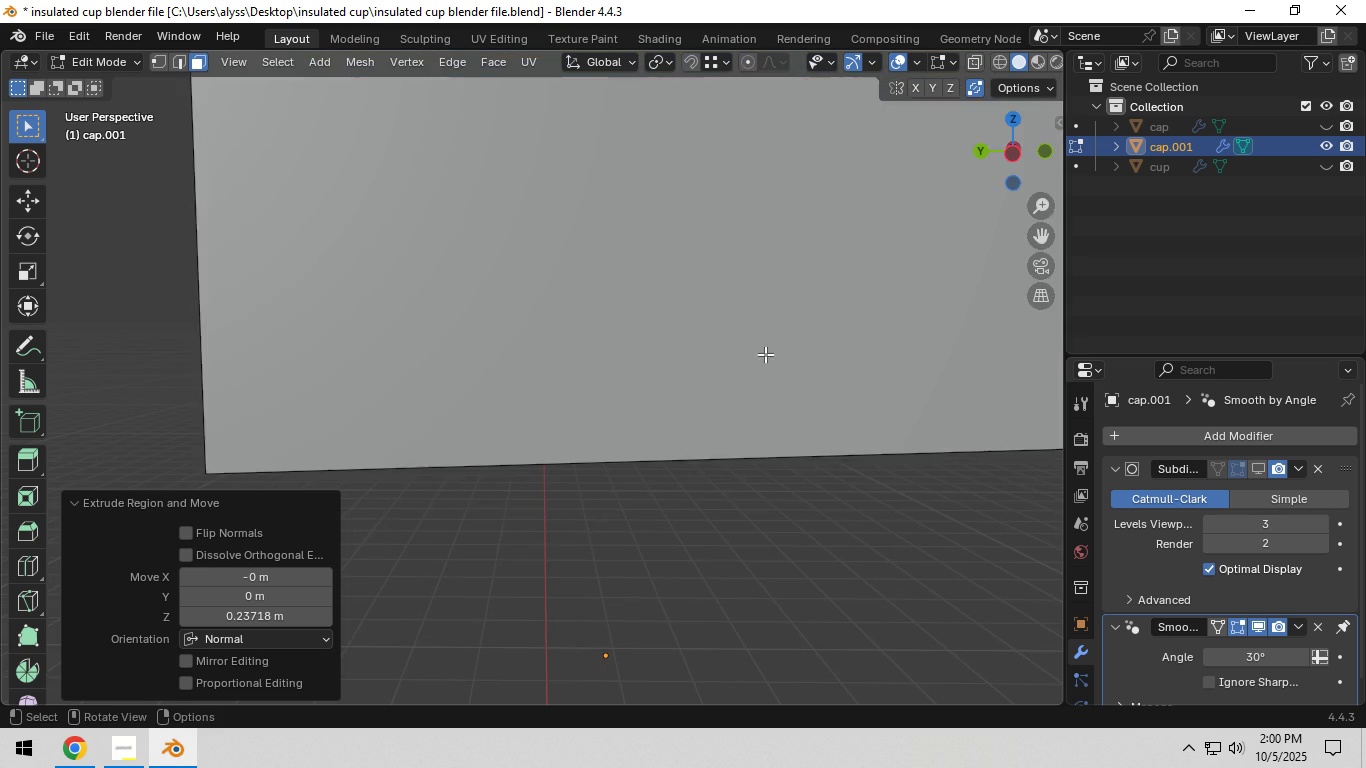 
scroll: coordinate [754, 356], scroll_direction: none, amount: 0.0
 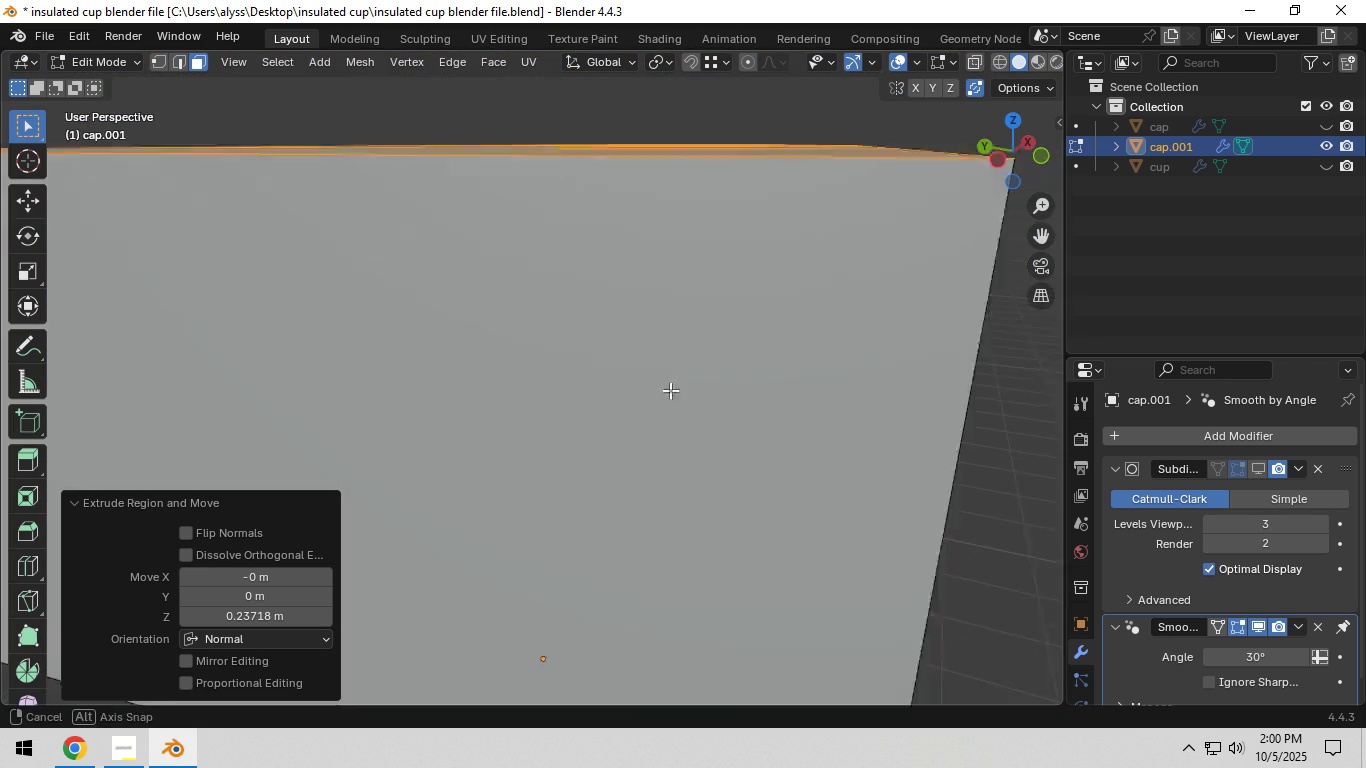 
scroll: coordinate [663, 390], scroll_direction: down, amount: 4.0
 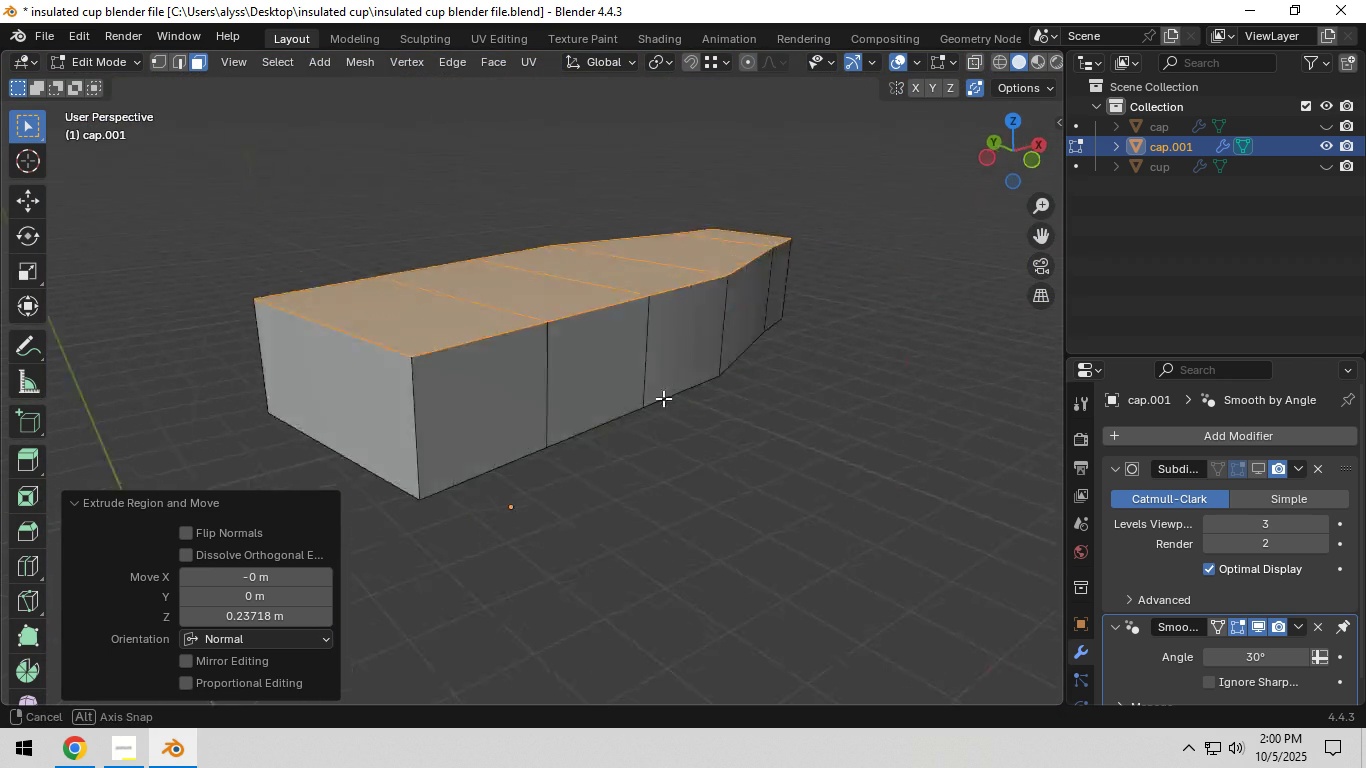 
key(Control+ControlLeft)
 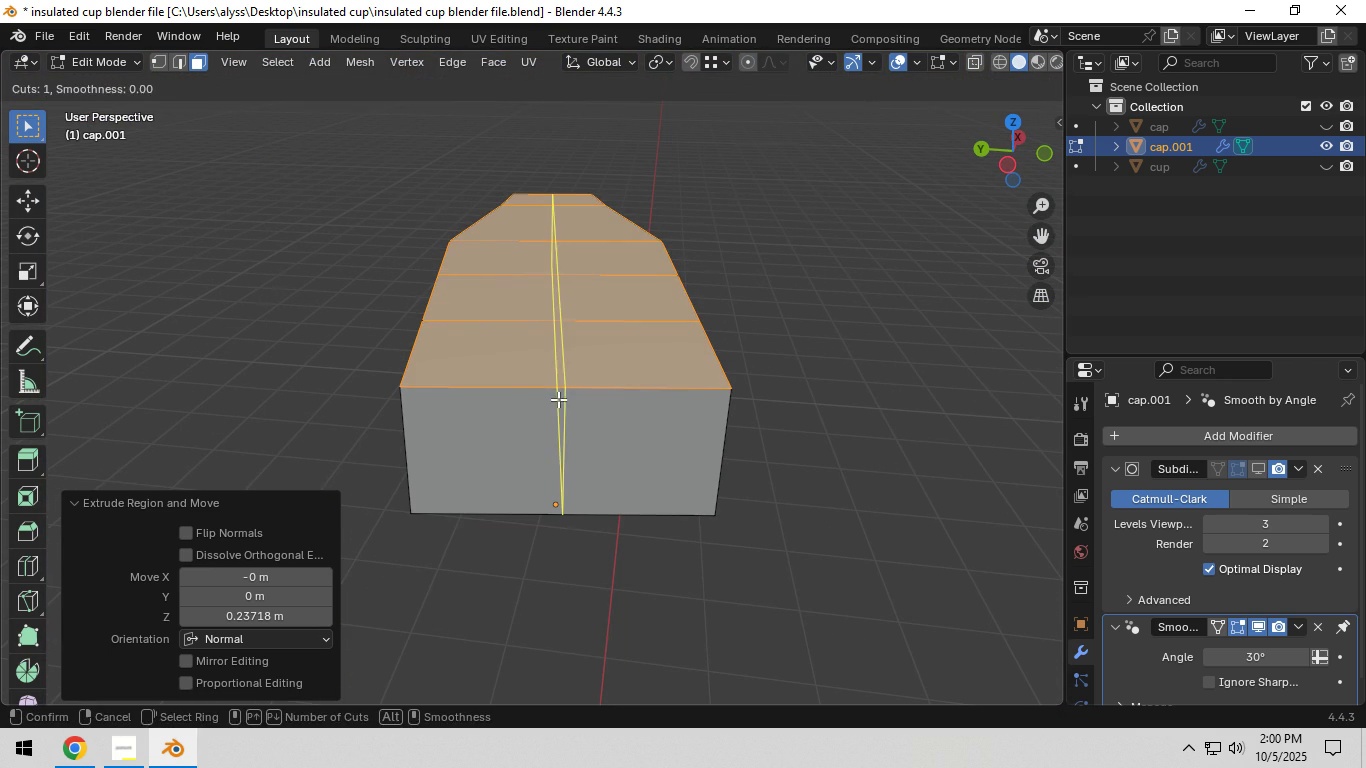 
key(Control+R)
 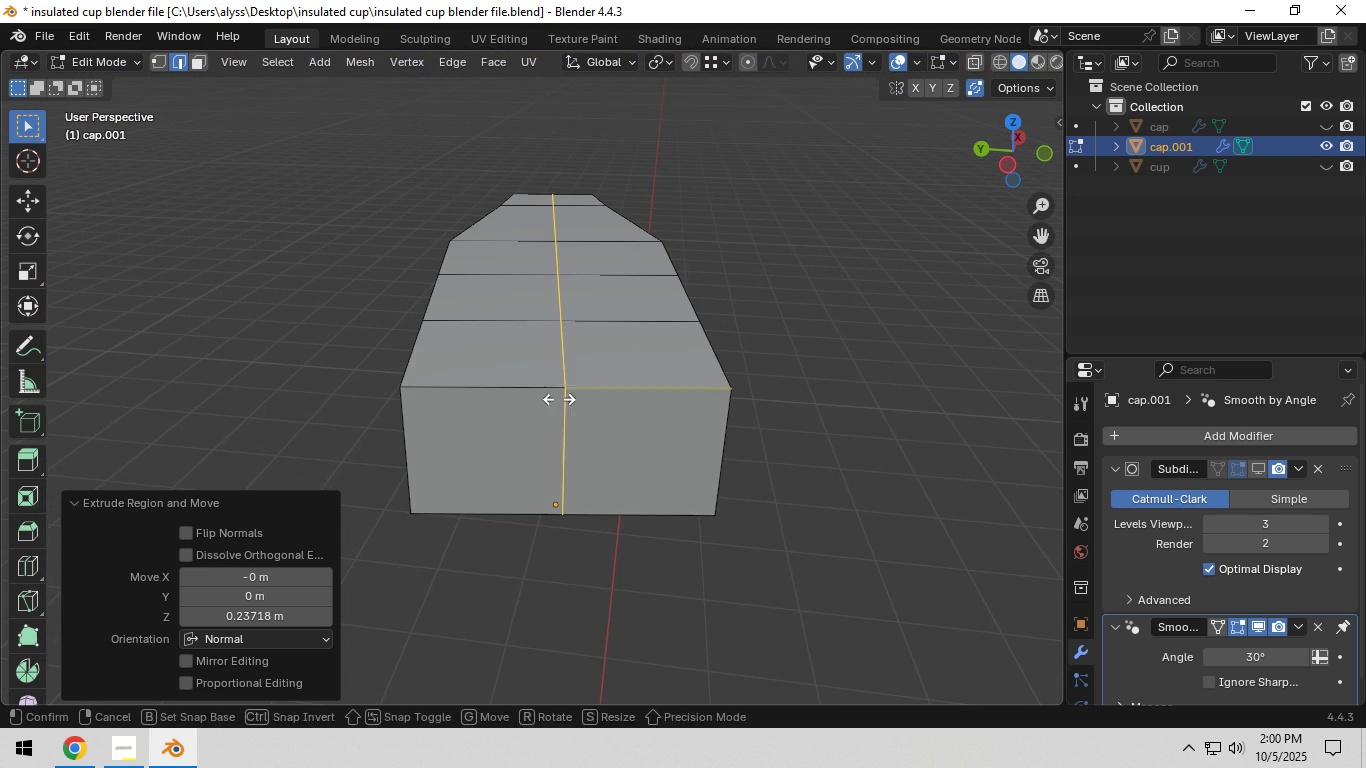 
left_click([559, 399])
 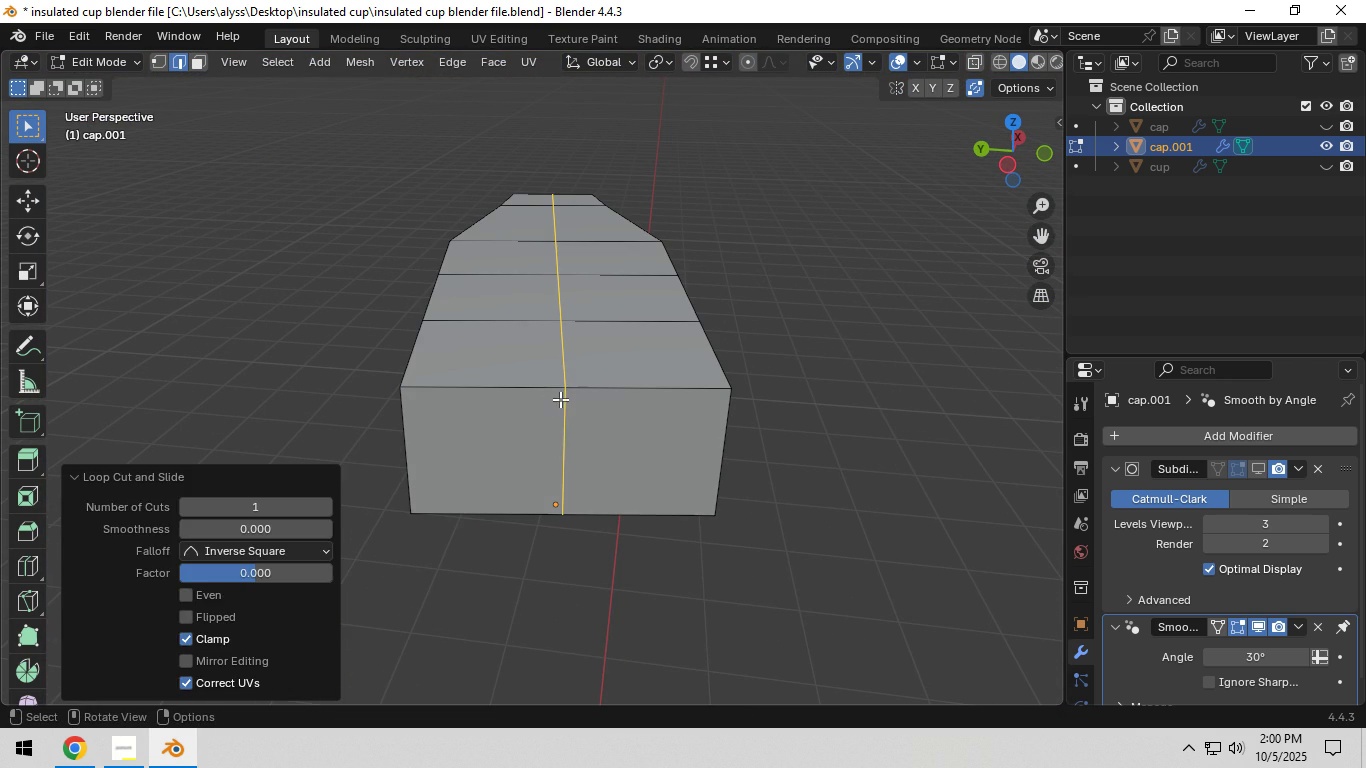 
right_click([559, 399])
 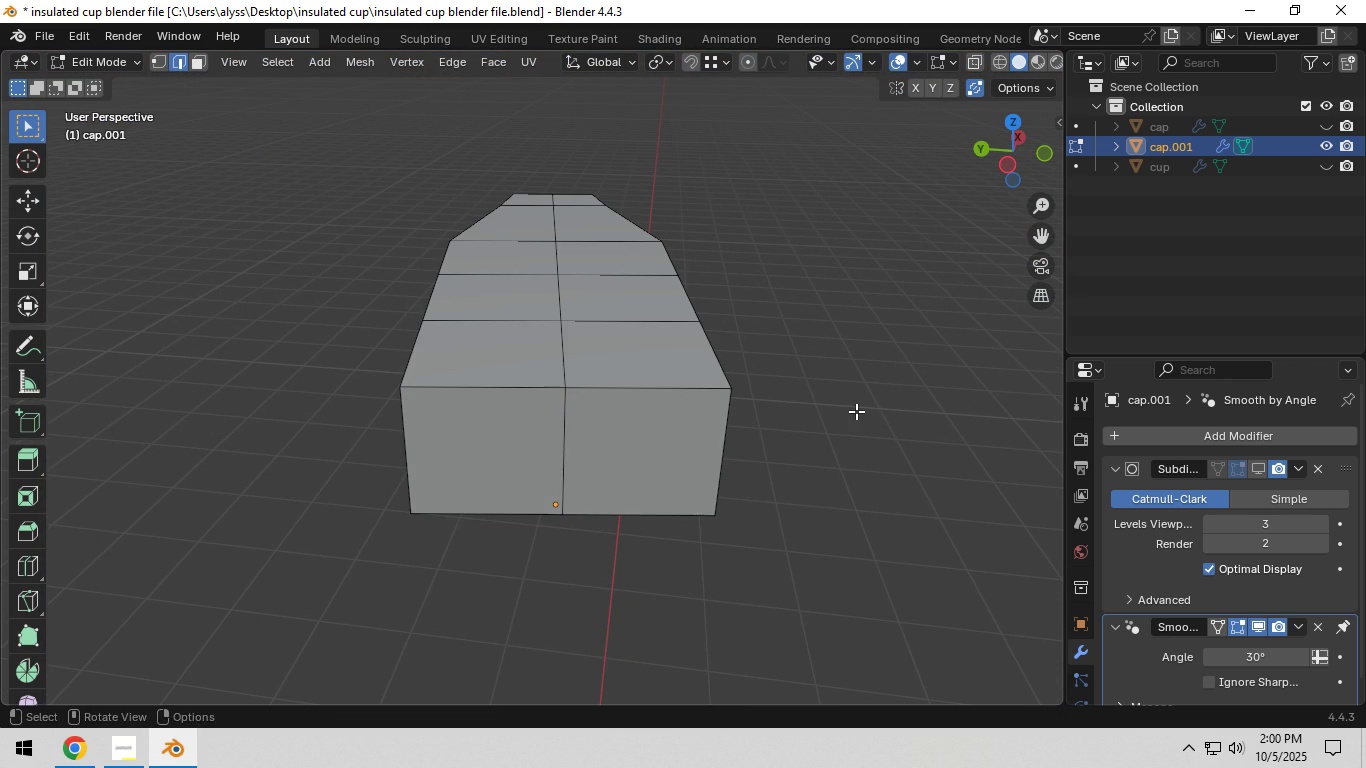 
left_click([856, 411])
 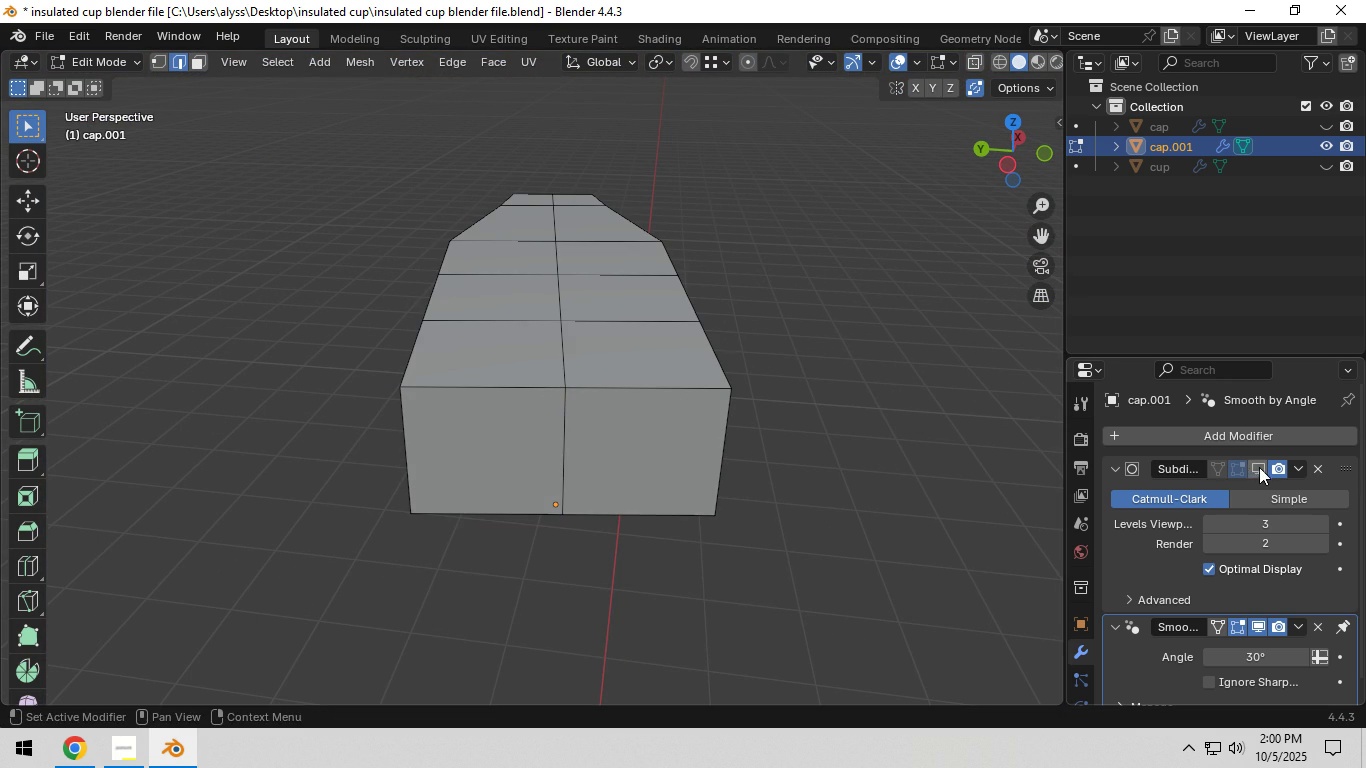 
left_click([1259, 466])
 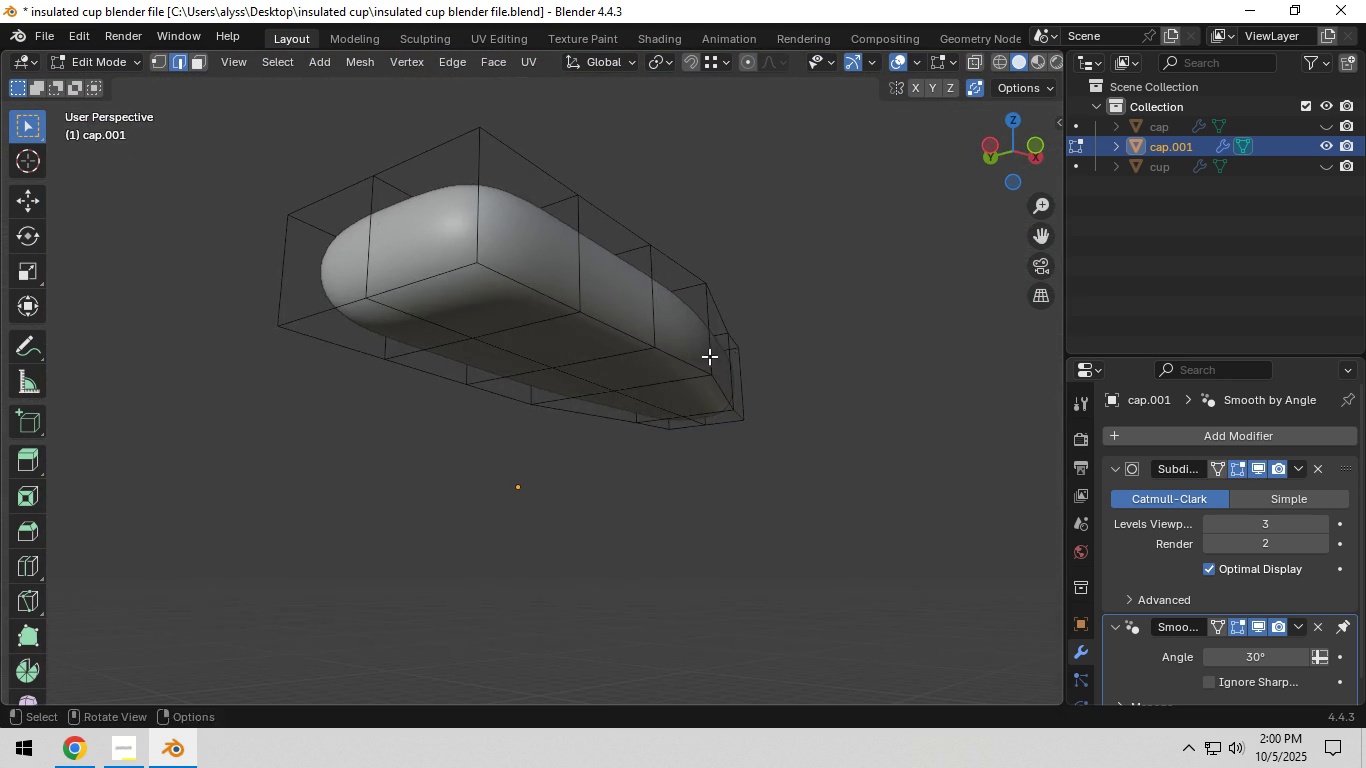 
scroll: coordinate [745, 370], scroll_direction: up, amount: 1.0